 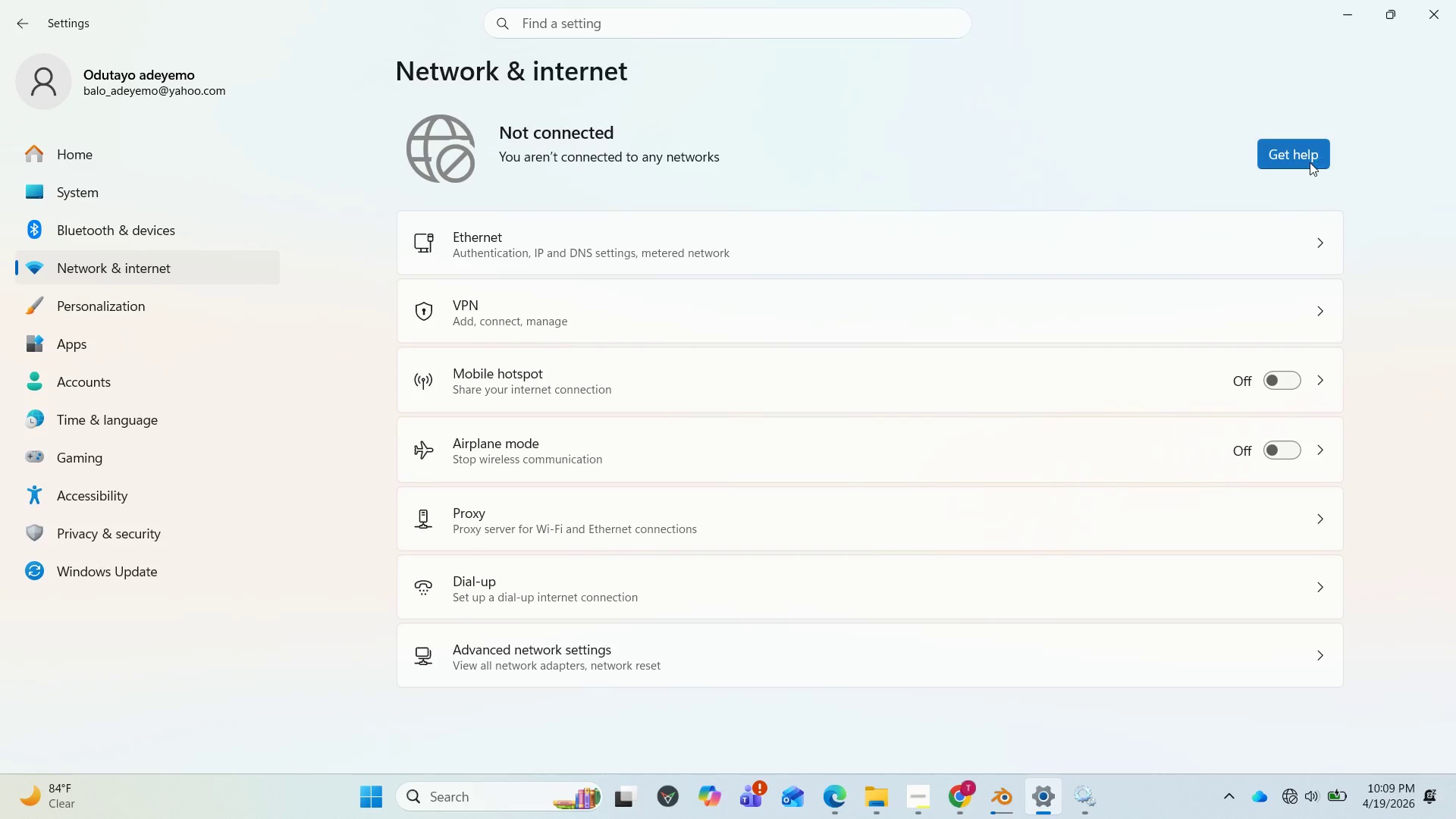 
left_click([993, 808])
 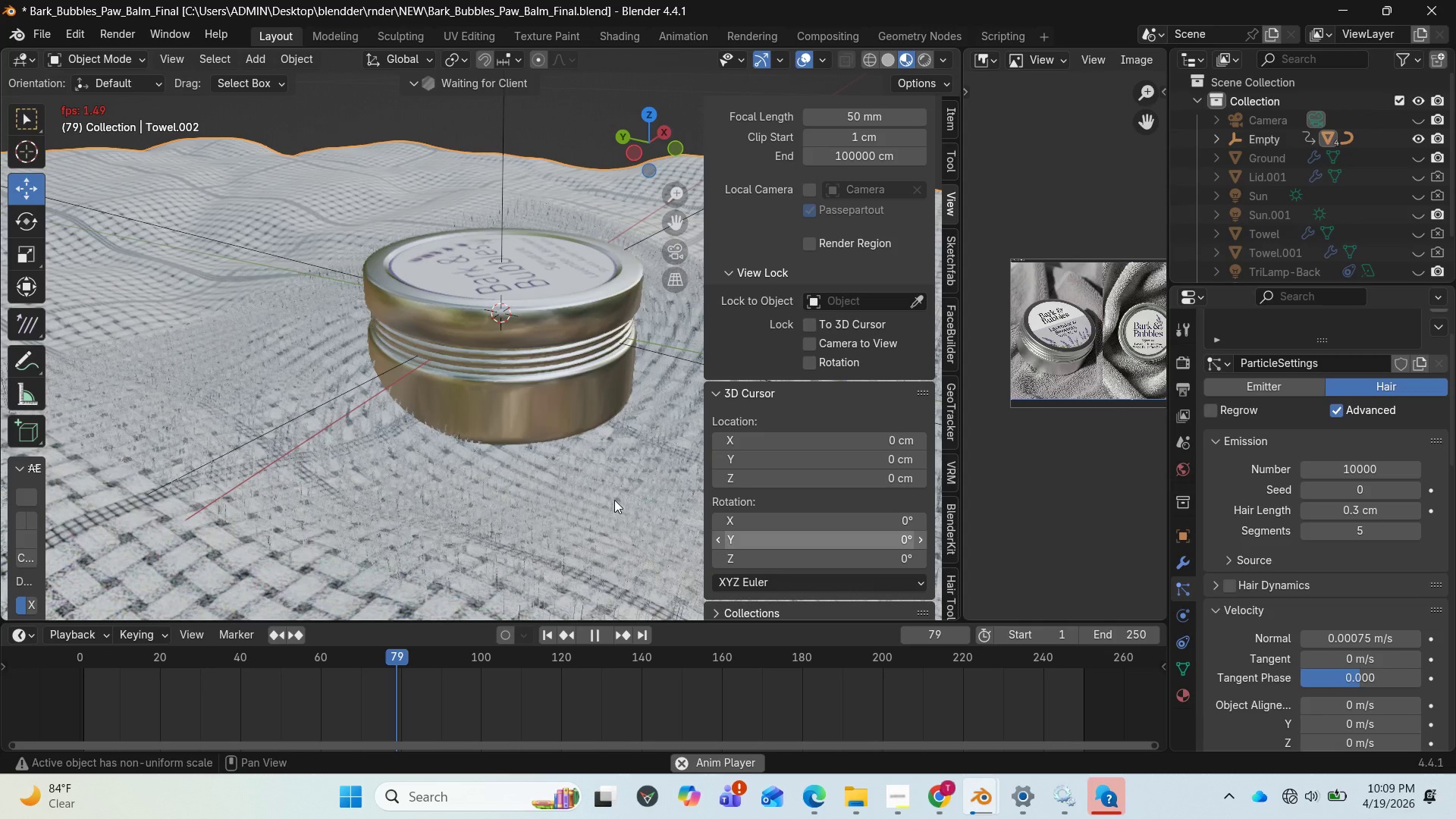 
key(Space)
 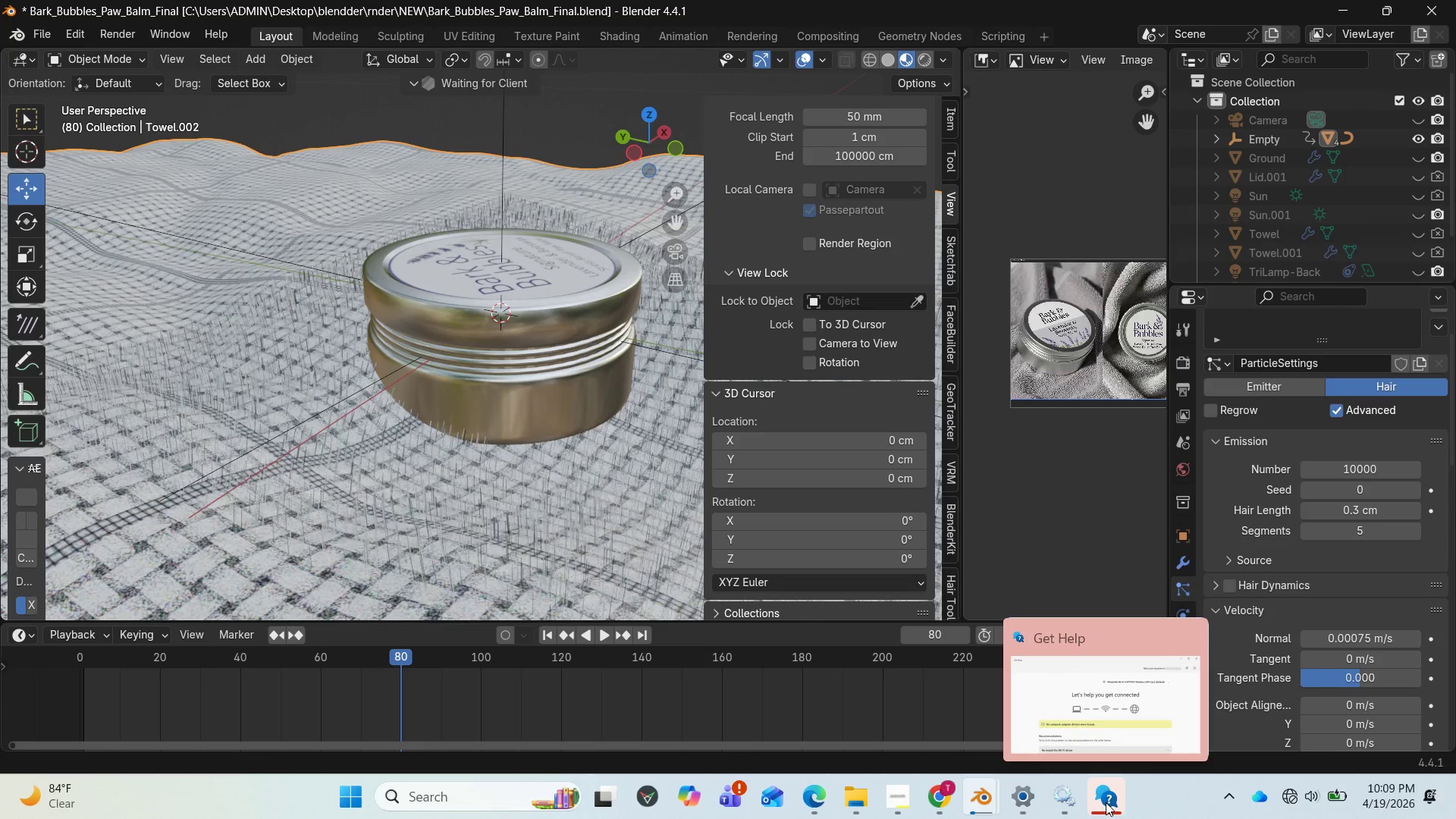 
left_click([1106, 802])
 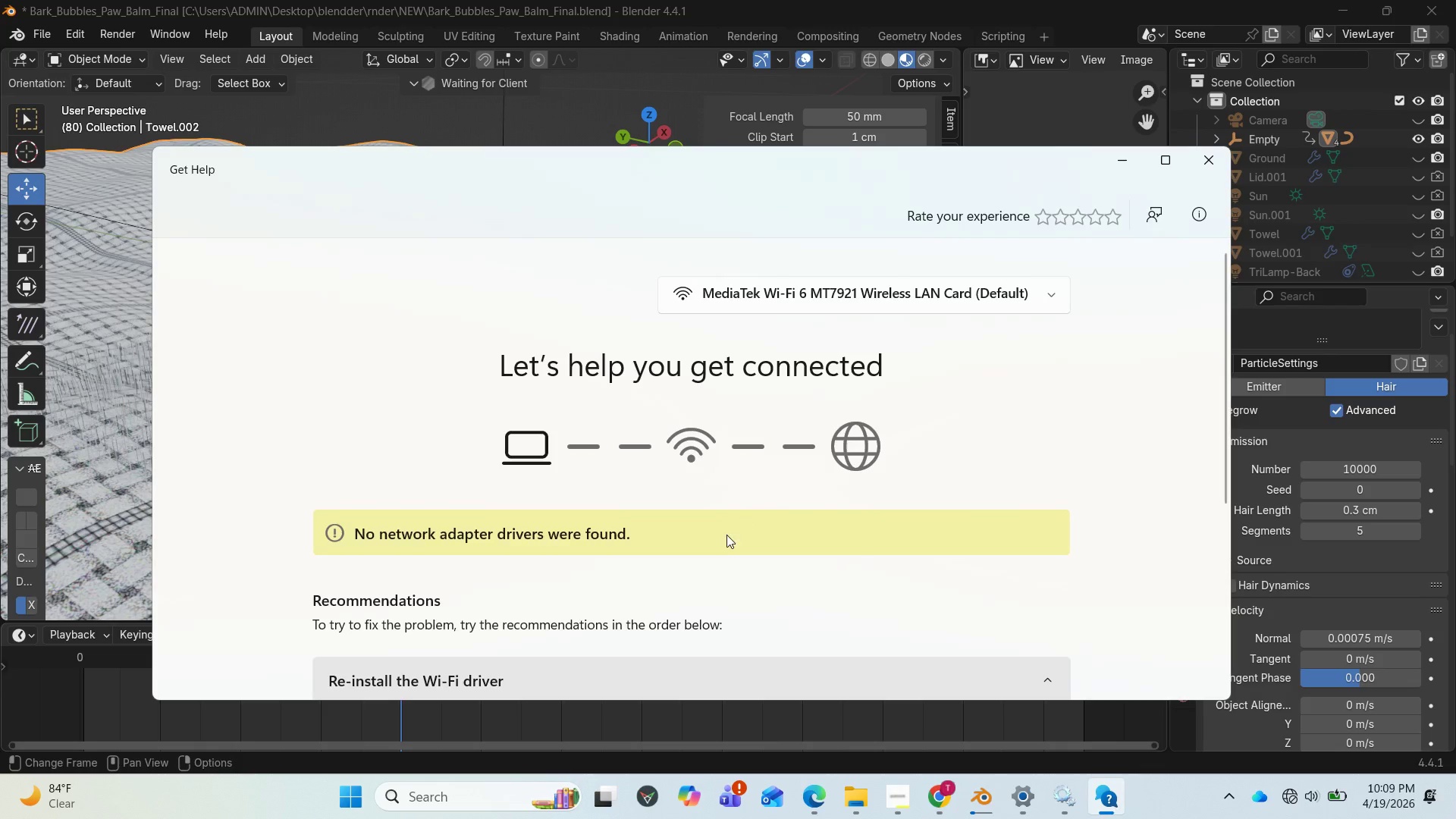 
scroll: coordinate [724, 543], scroll_direction: down, amount: 2.0
 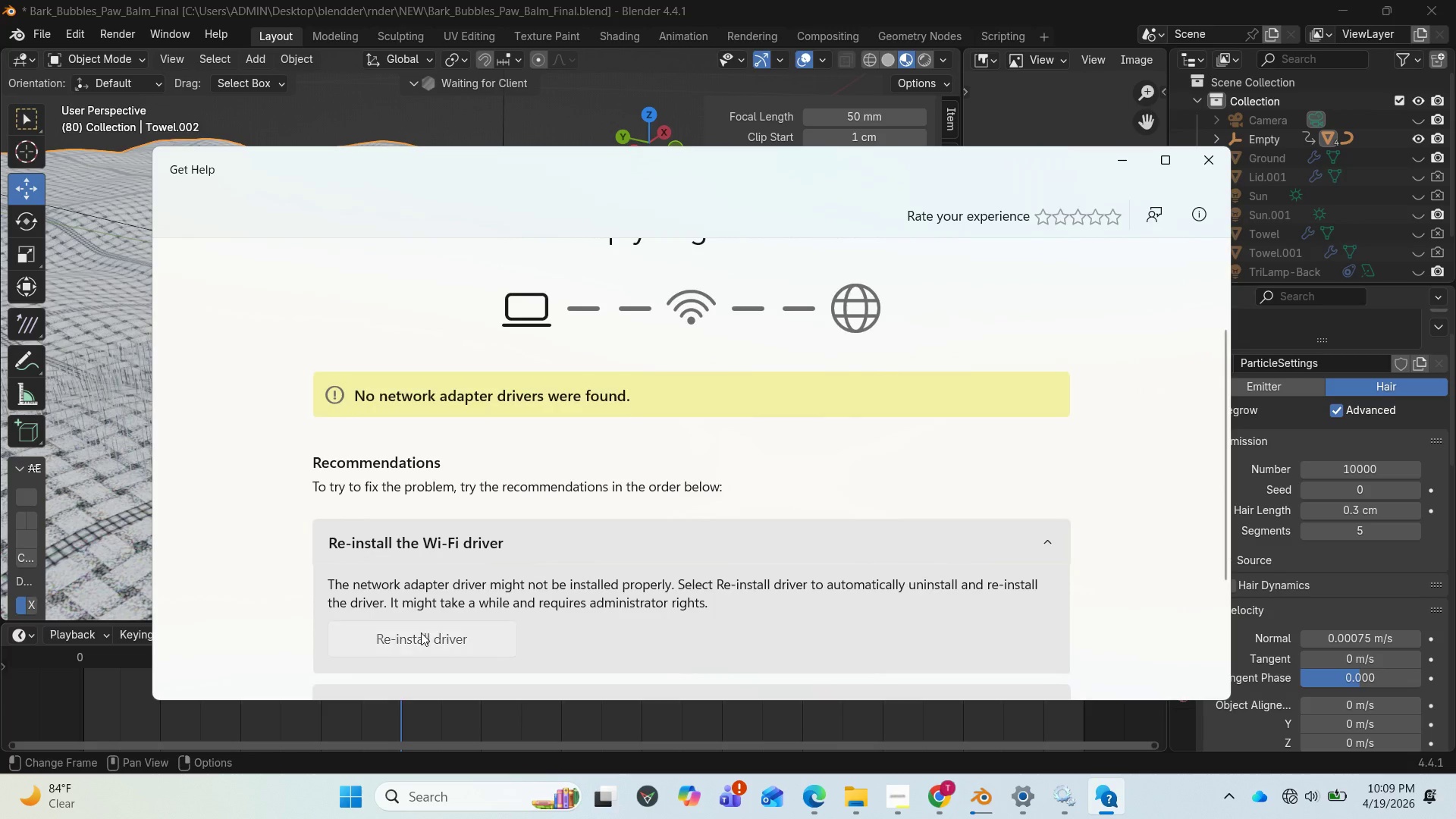 
left_click([421, 632])
 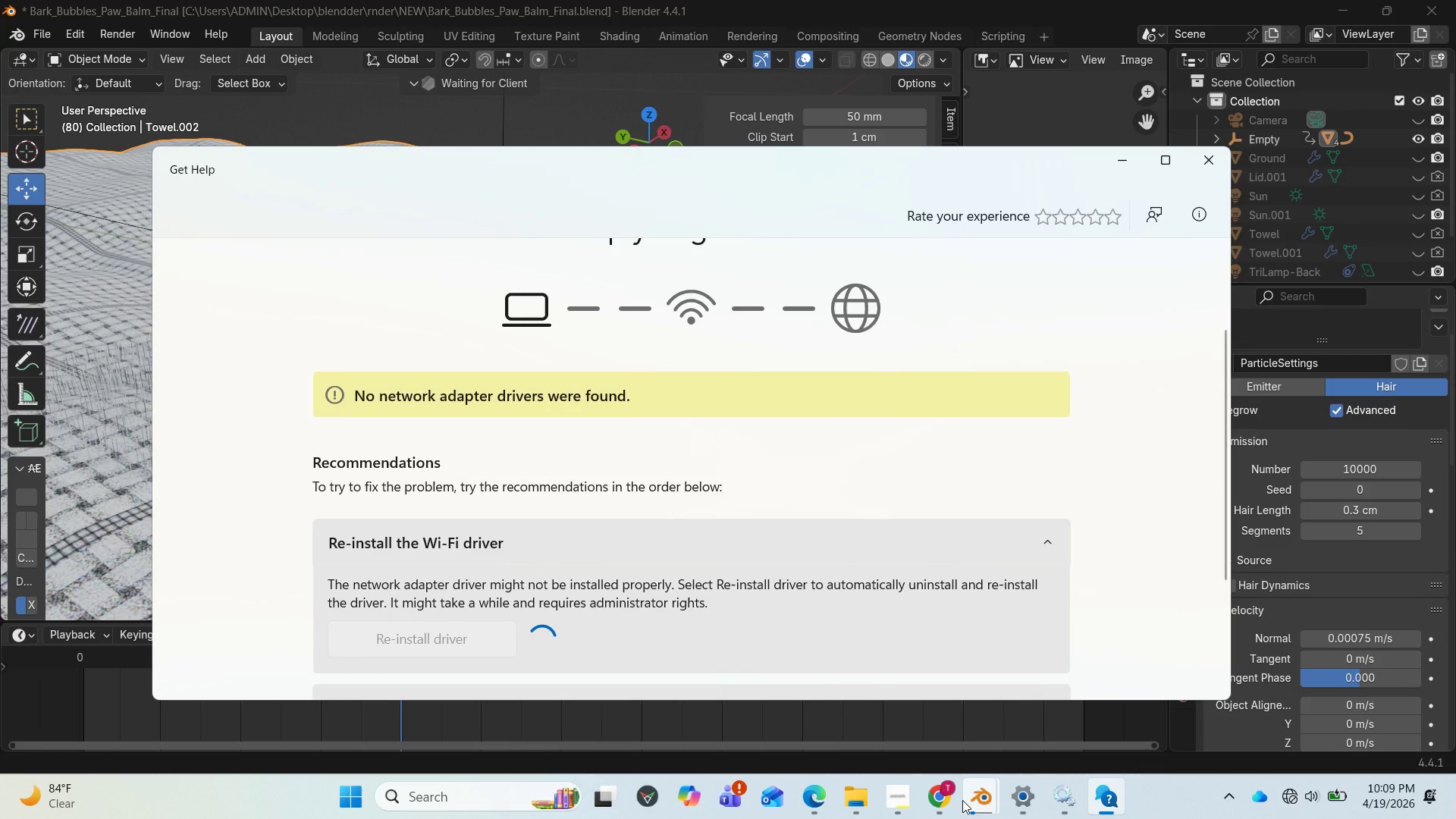 
left_click([890, 785])